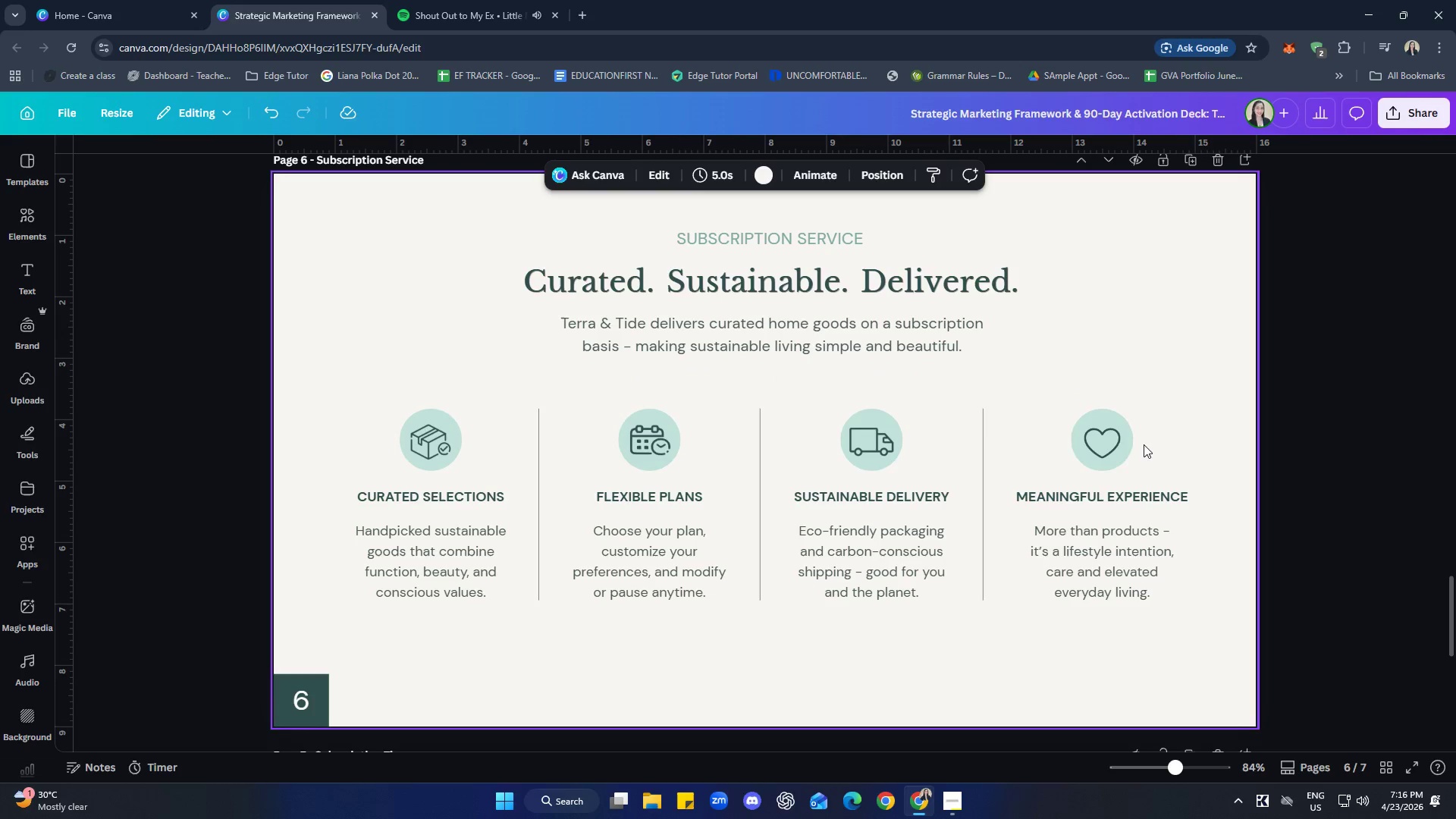 
left_click([1108, 444])
 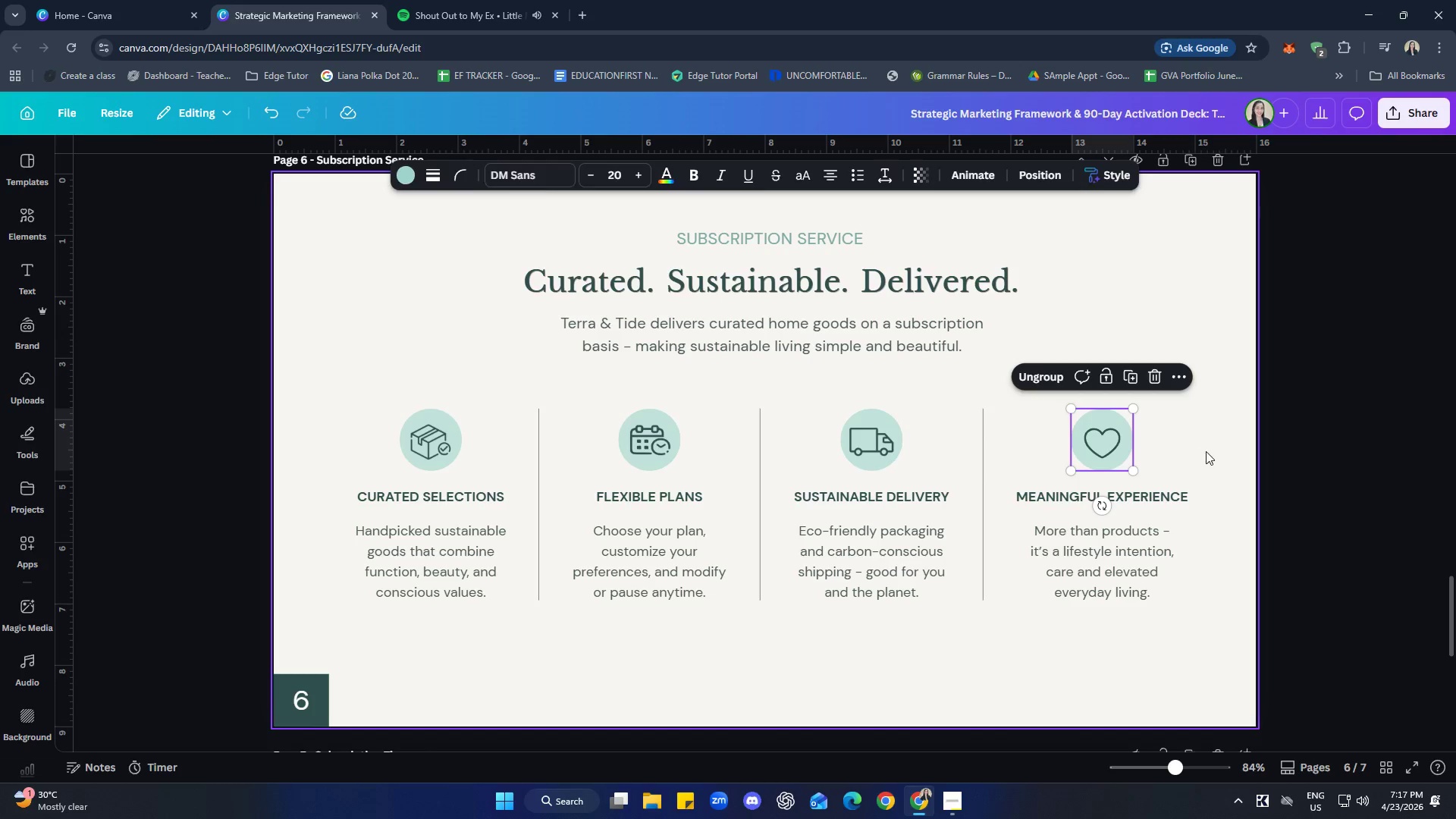 
double_click([1094, 443])
 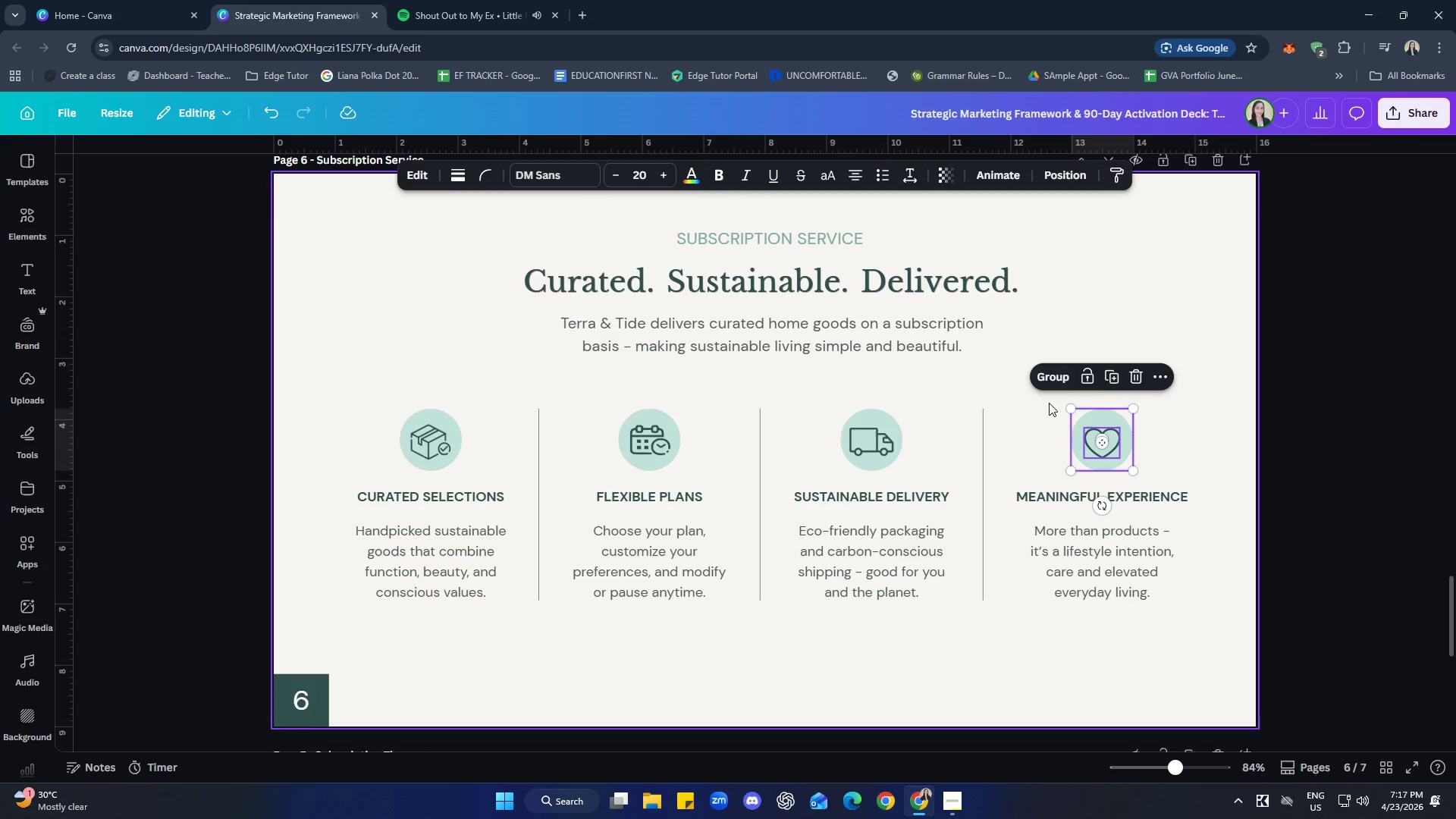 
double_click([1180, 433])
 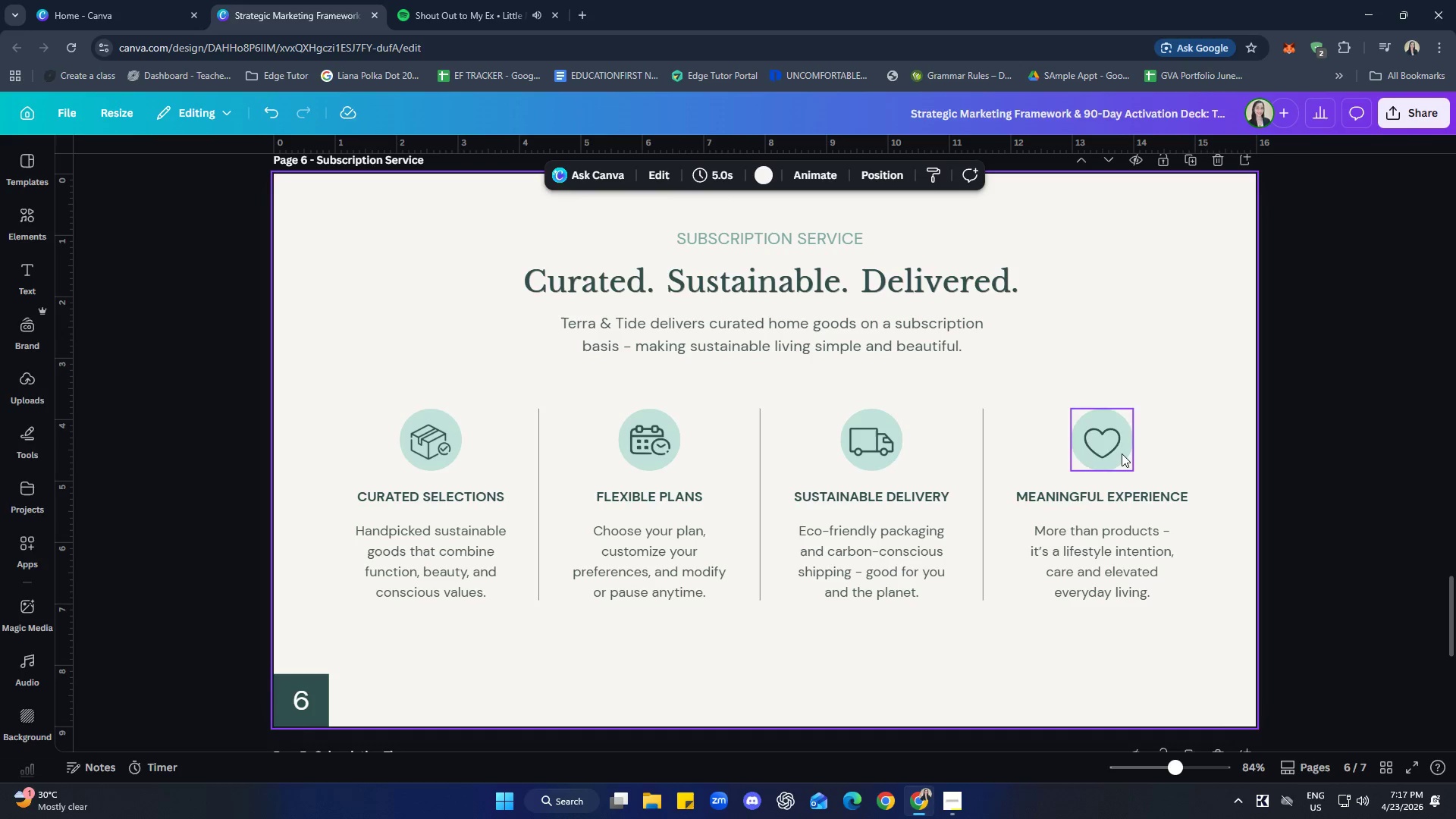 
left_click([1119, 452])
 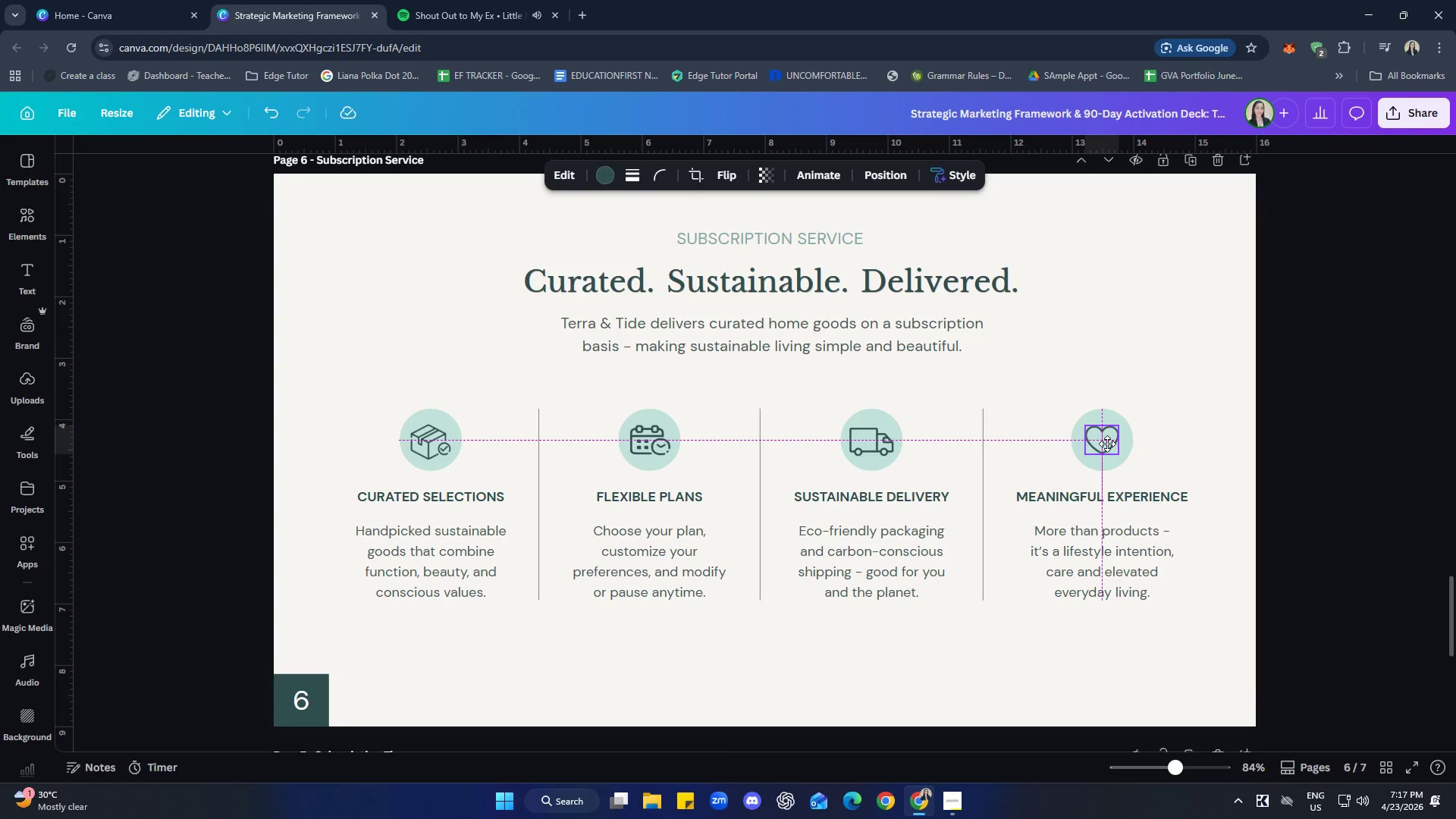 
wait(14.08)
 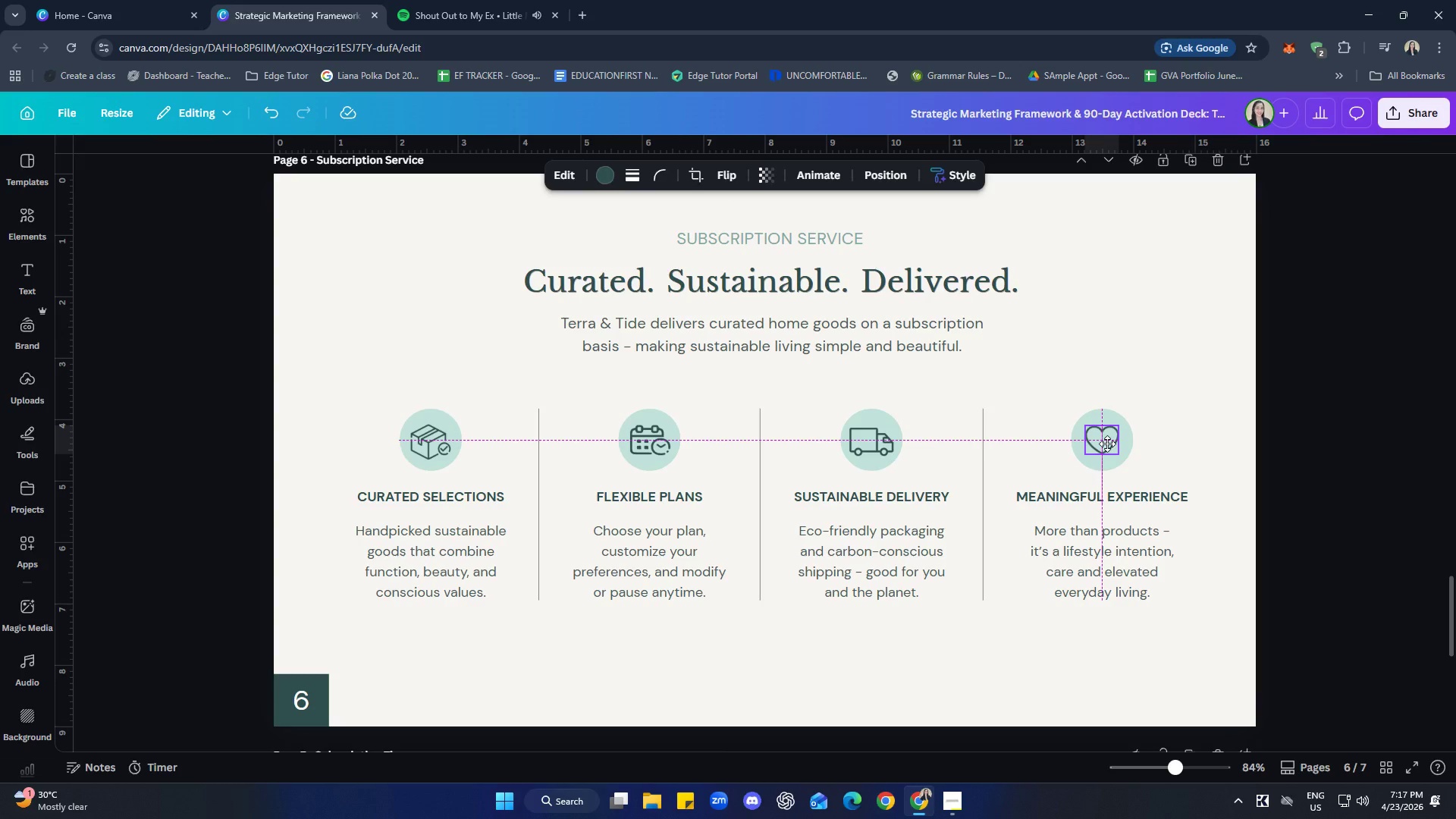 
left_click_drag(start_coordinate=[1109, 438], to_coordinate=[1111, 441])
 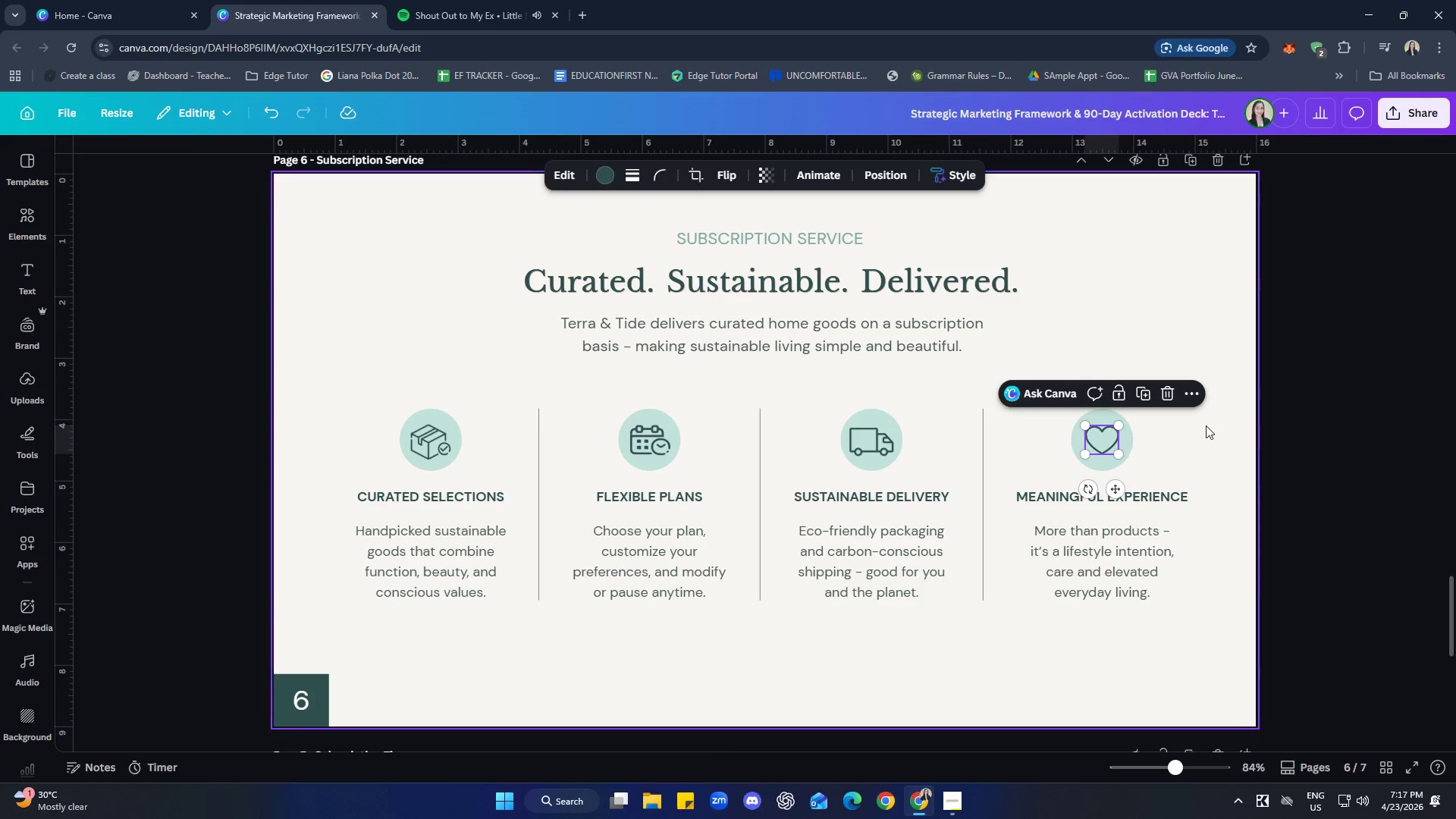 
left_click([1207, 425])
 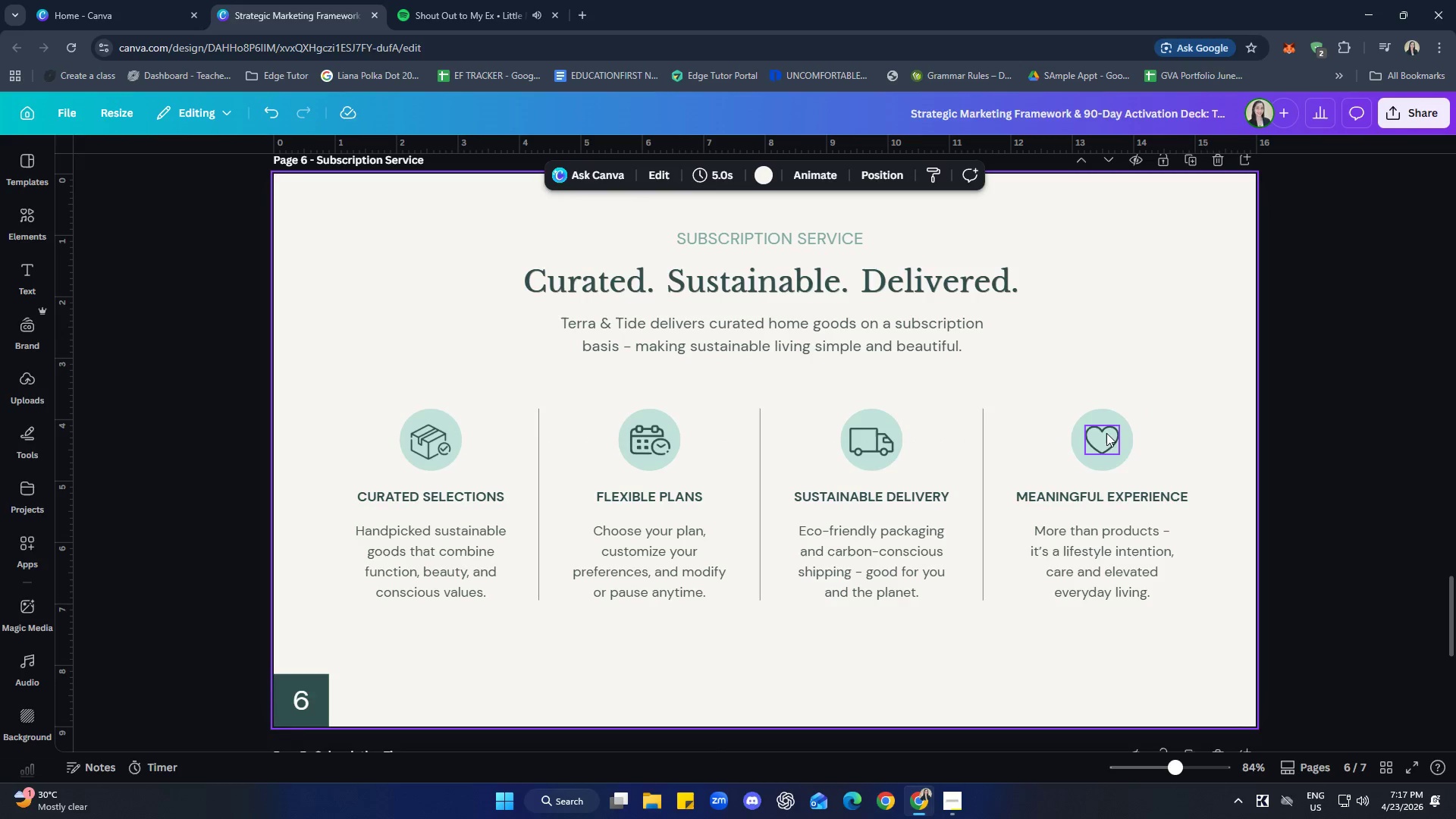 
left_click([1106, 432])
 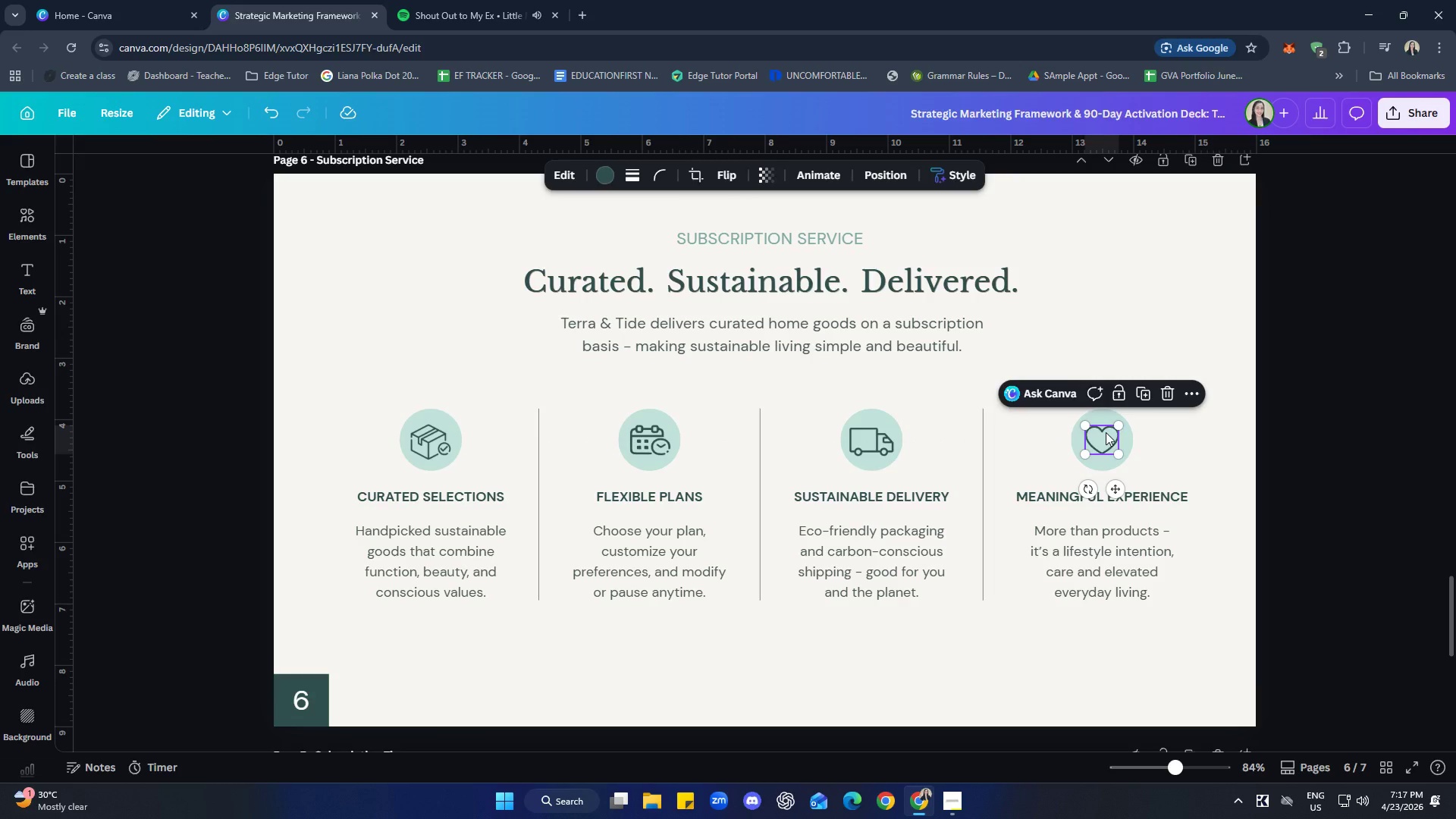 
key(ArrowDown)
 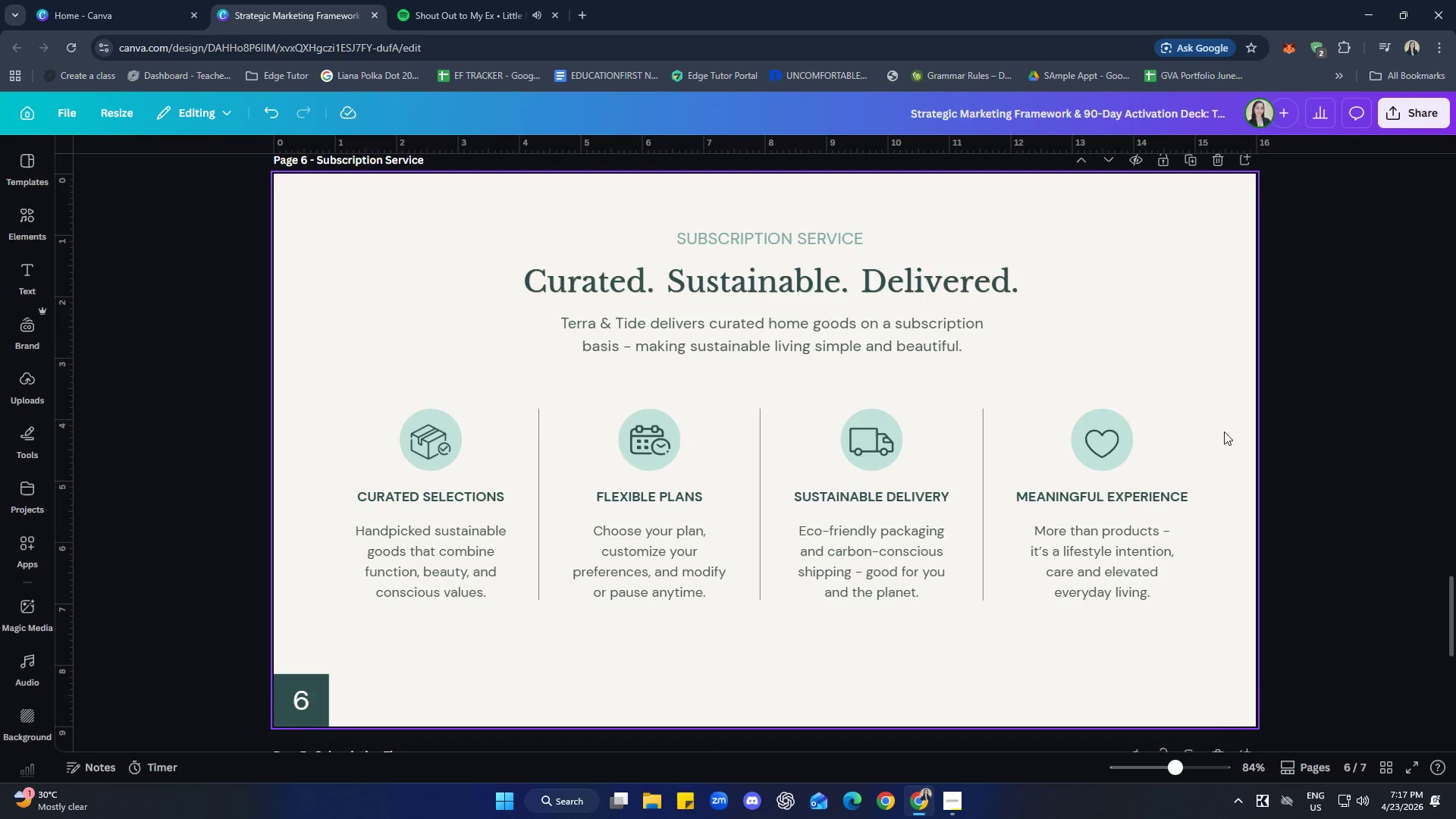 
left_click([1104, 448])
 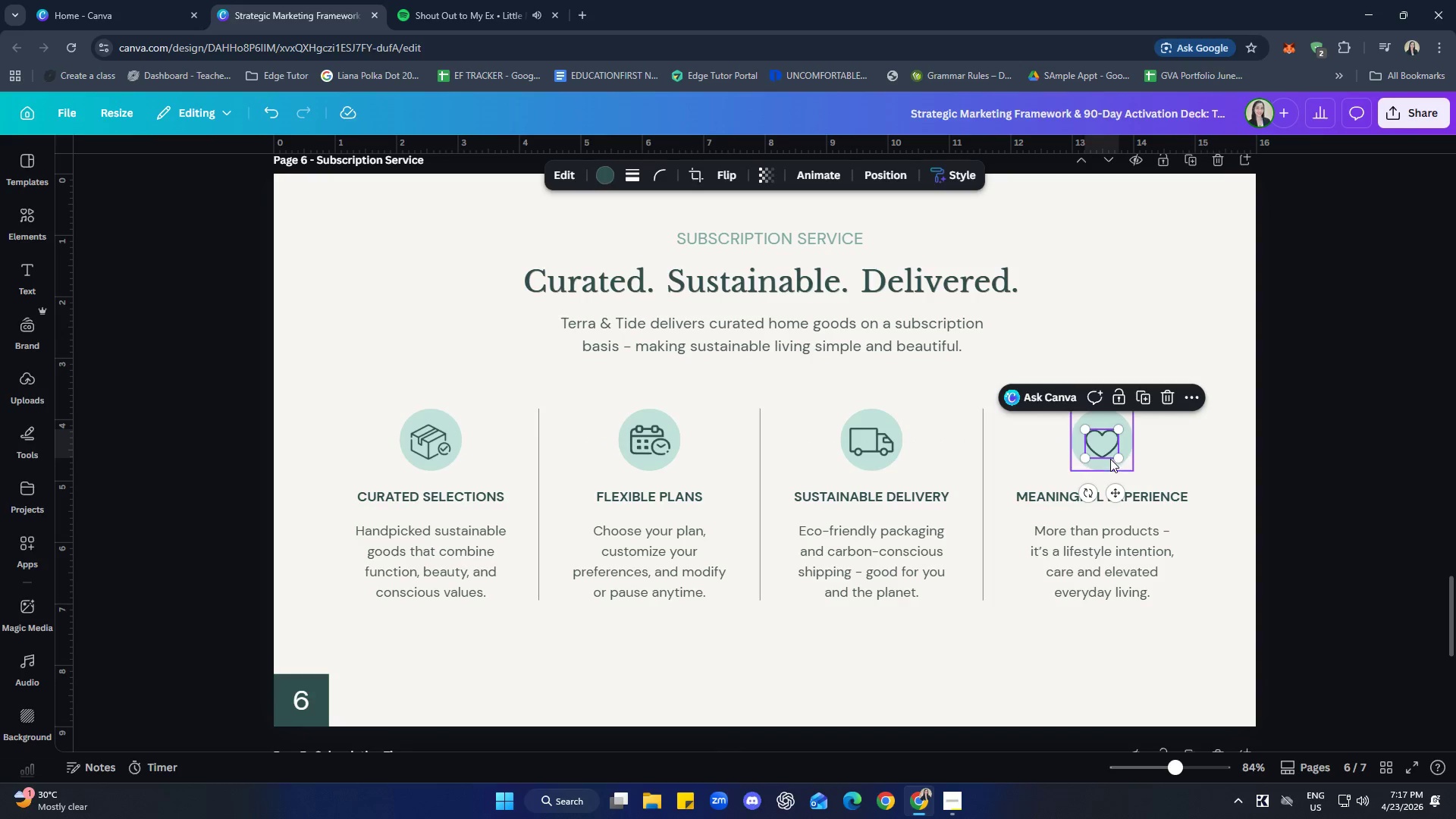 
hold_key(key=ShiftLeft, duration=0.67)
left_click([1108, 465])
 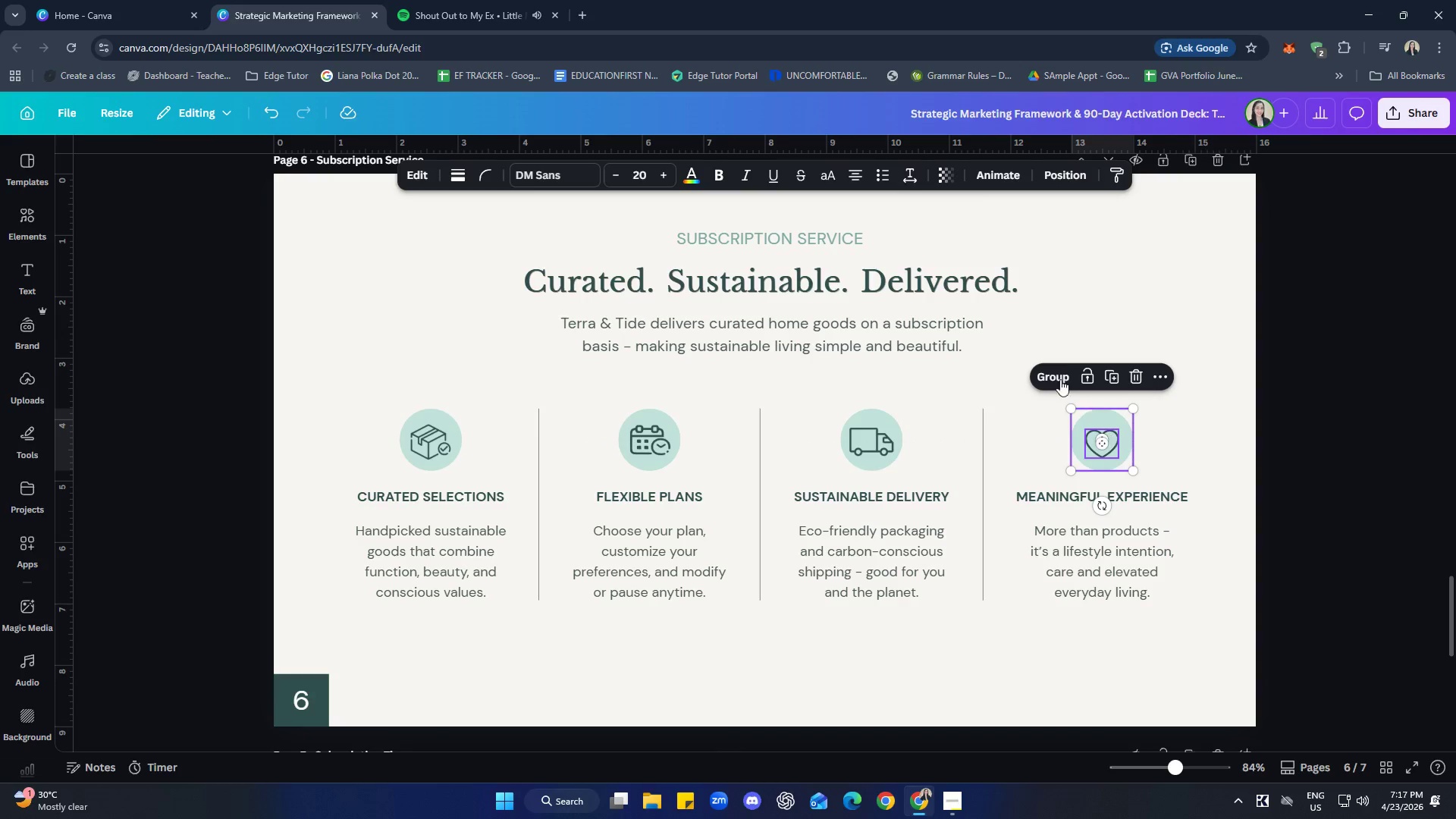 
left_click([1056, 362])
 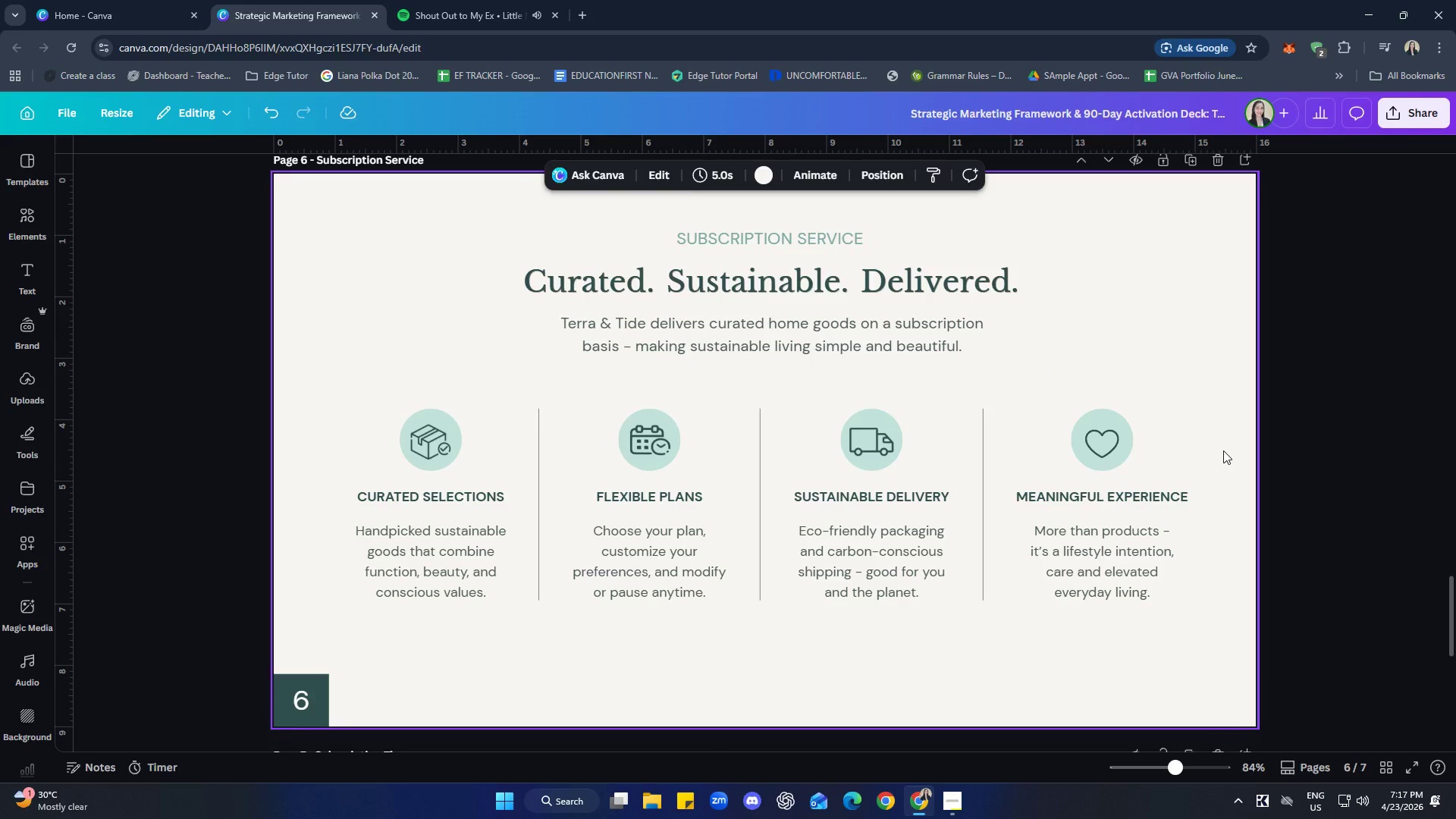 
scroll: coordinate [1102, 639], scroll_direction: up, amount: 2.0
 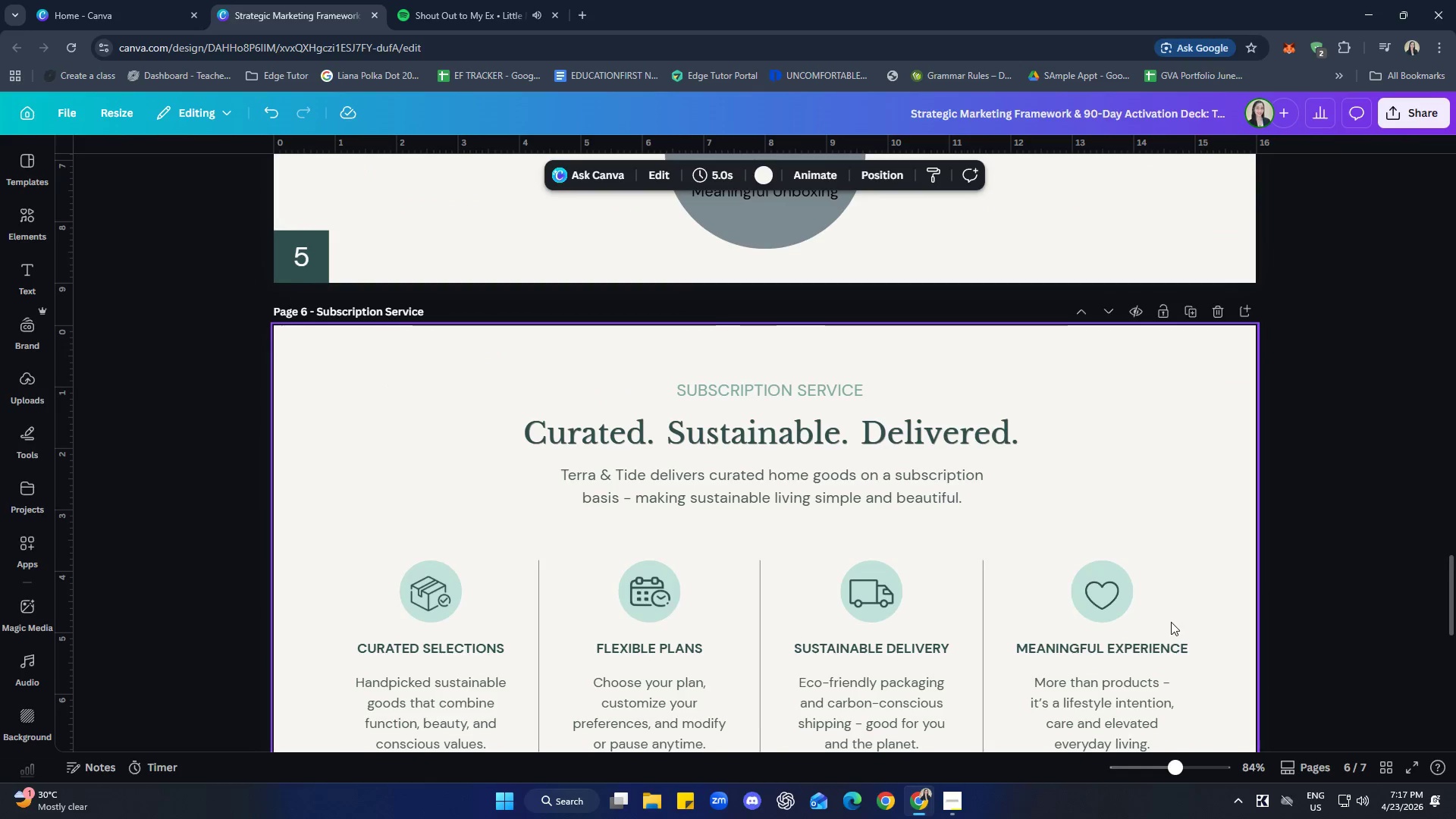 
scroll: coordinate [1175, 624], scroll_direction: down, amount: 7.0
 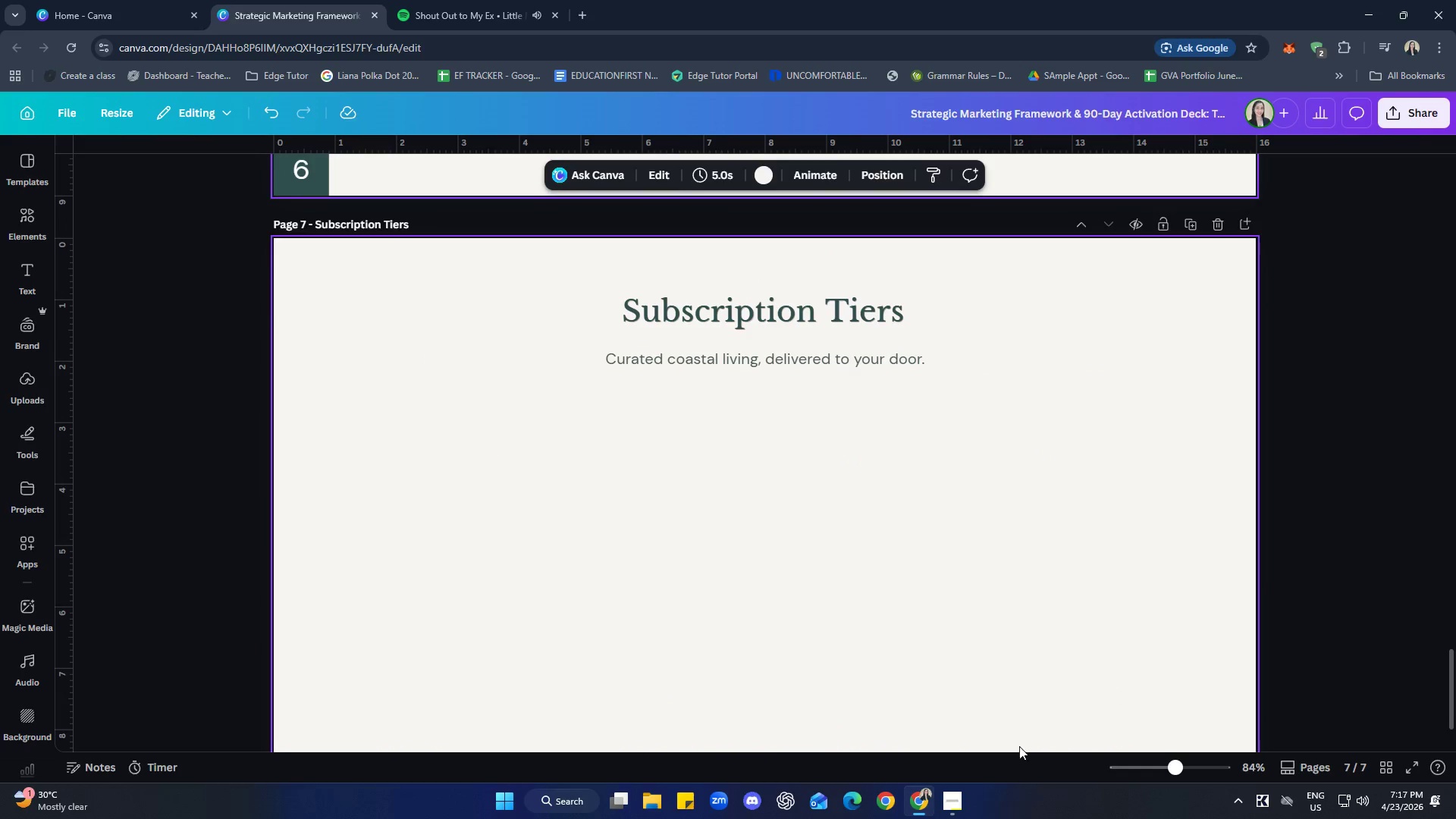 
left_click([954, 803])